 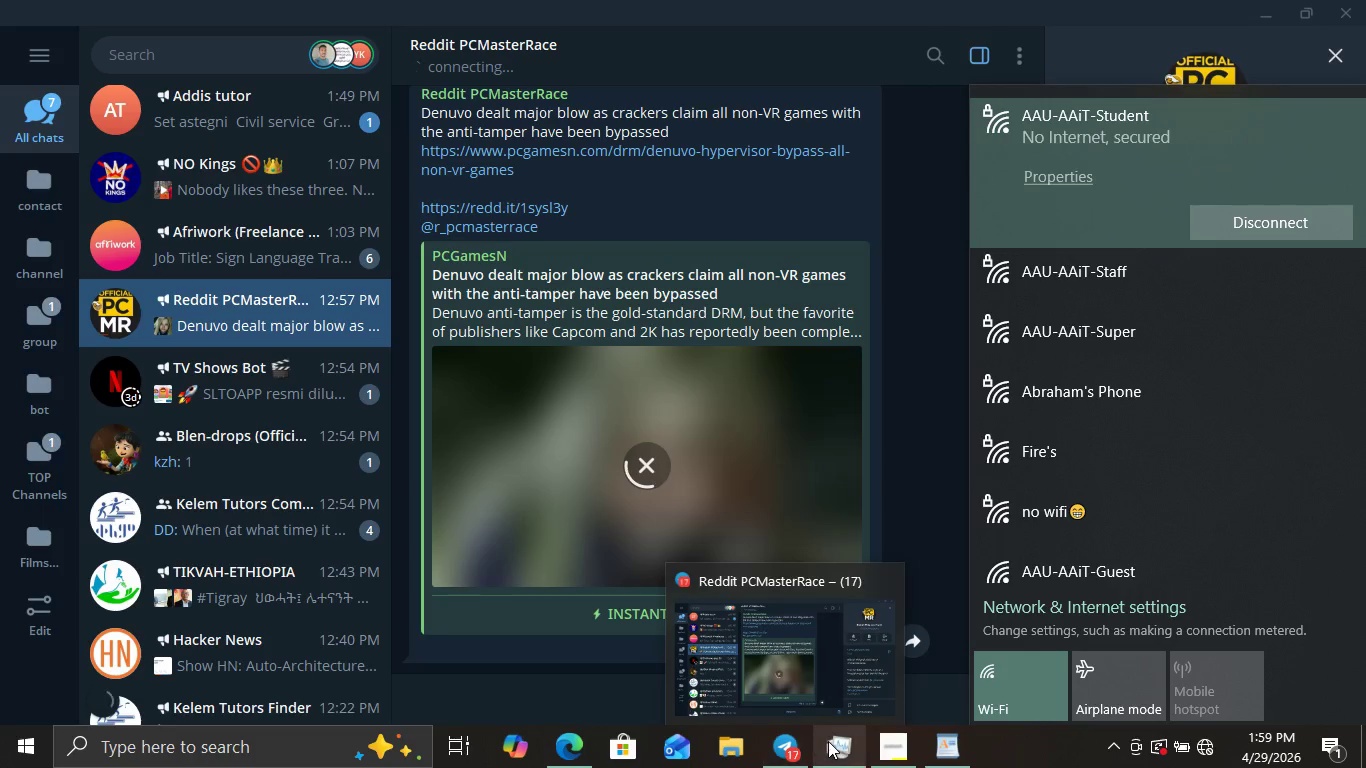 
left_click([828, 741])
 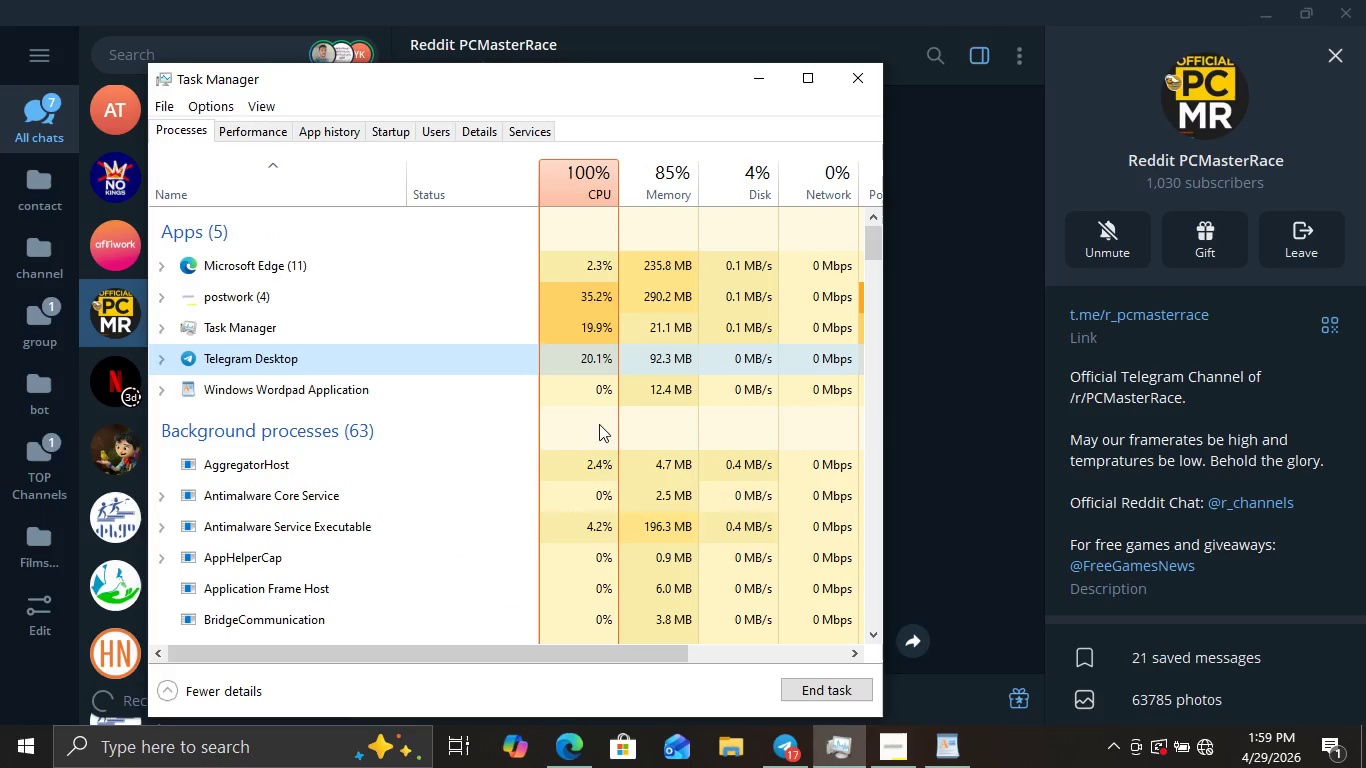 
wait(11.25)
 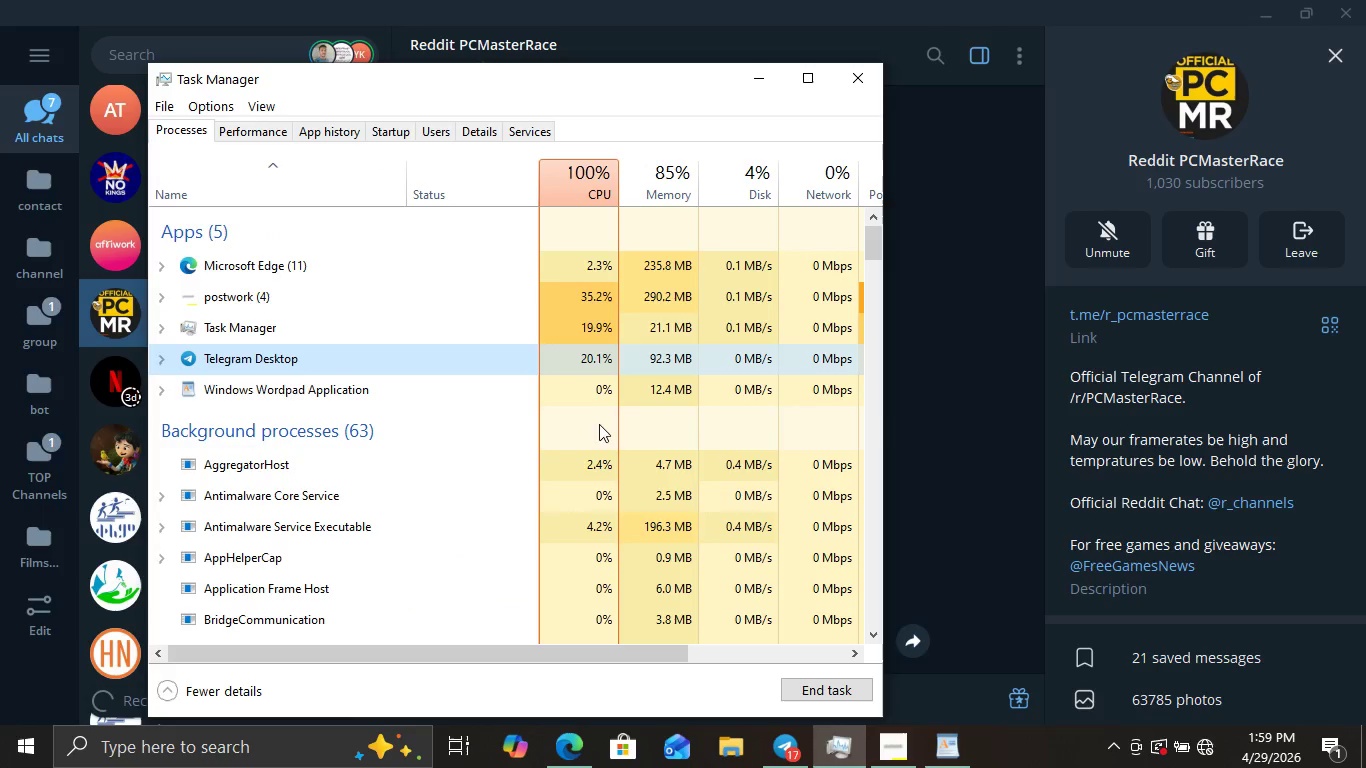 
left_click([1025, 0])
 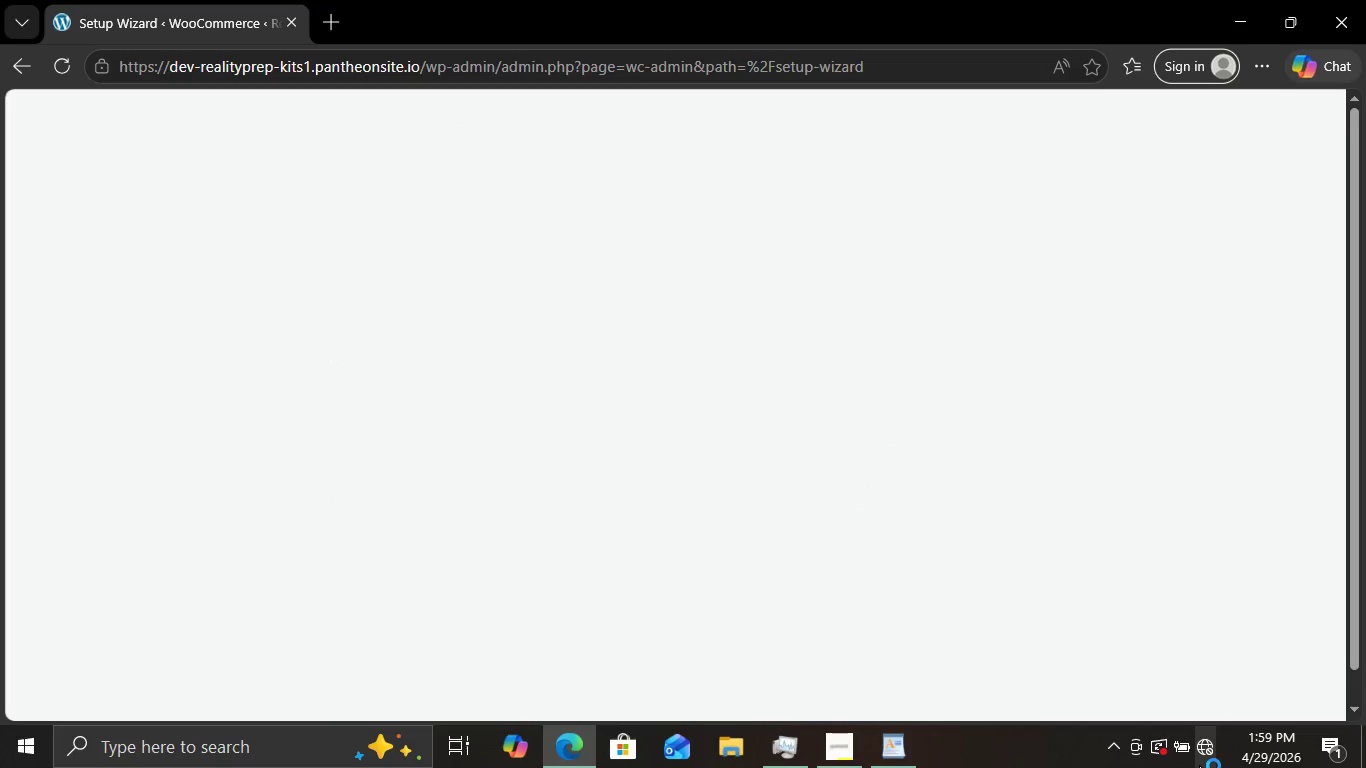 
left_click([1199, 765])
 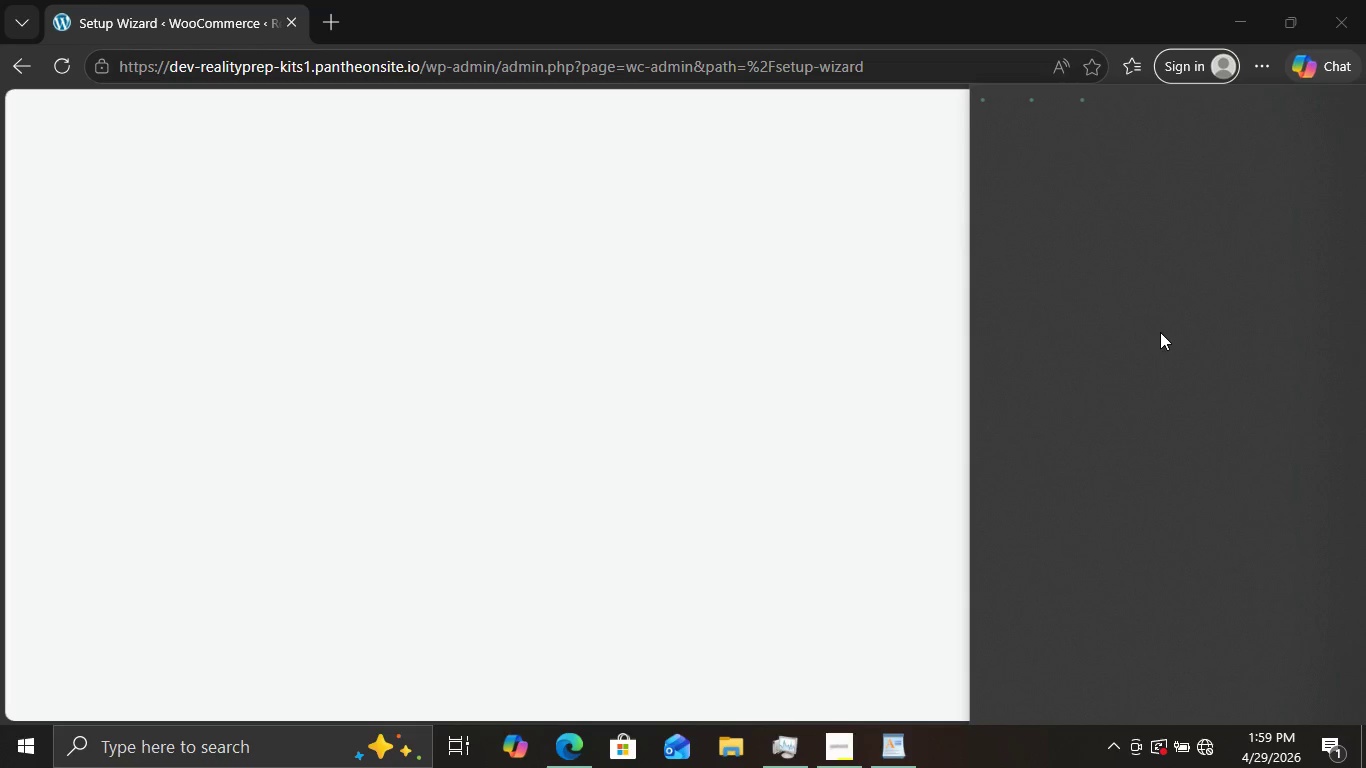 
mouse_move([1097, 192])
 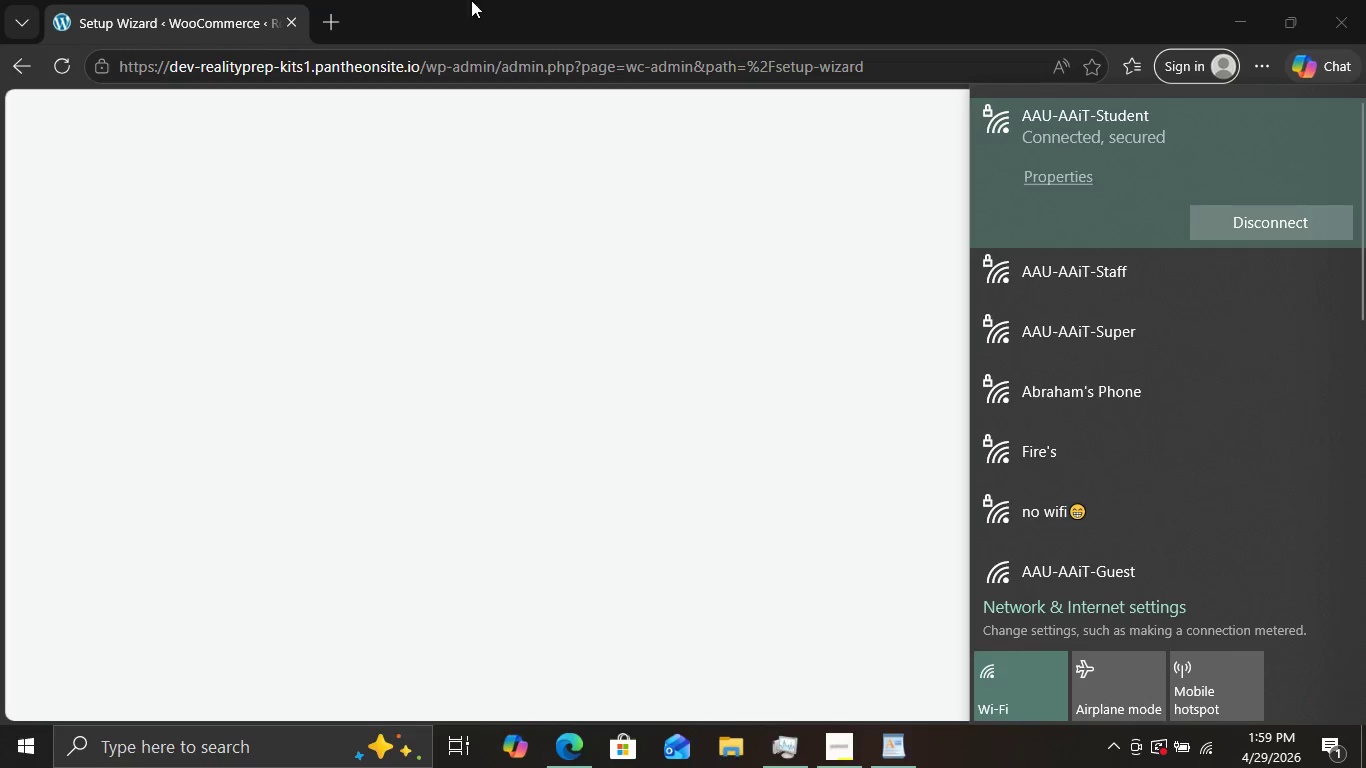 
wait(6.32)
 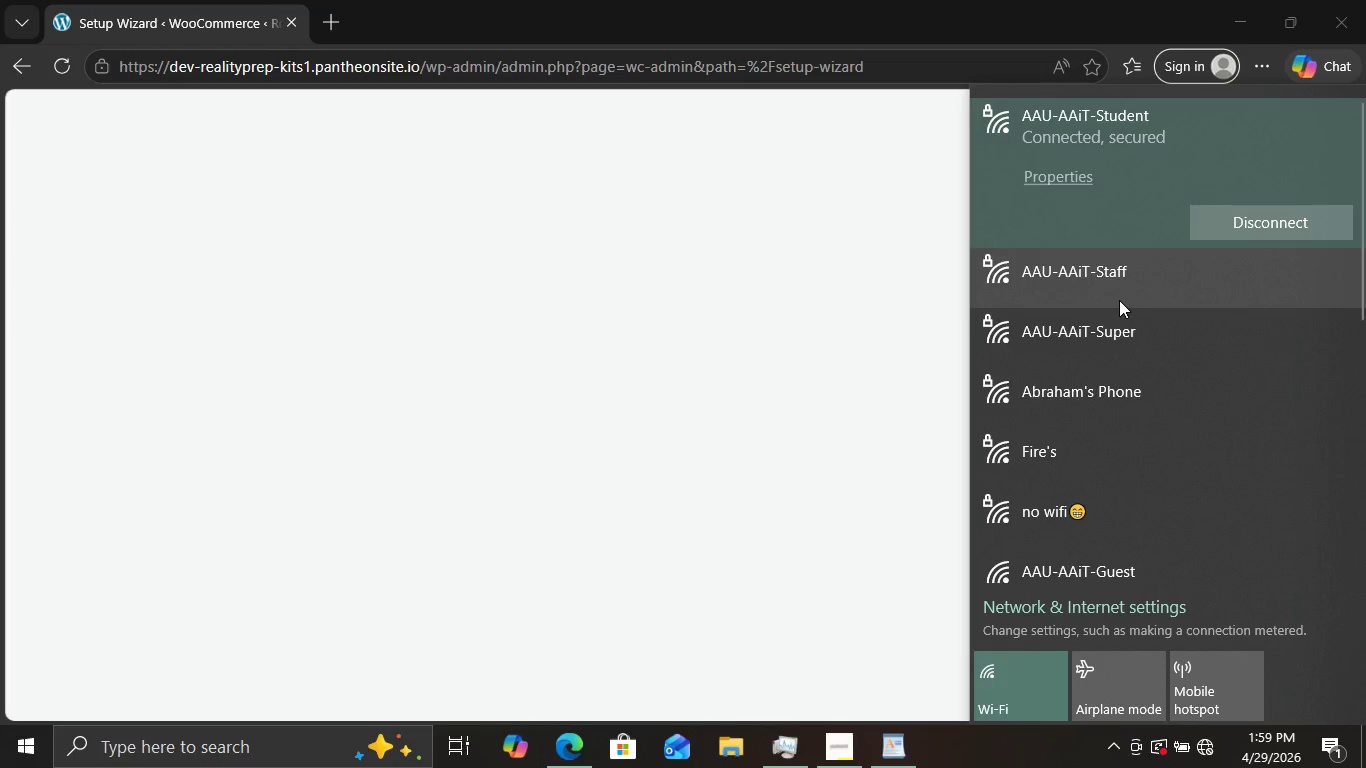 
left_click([71, 68])
 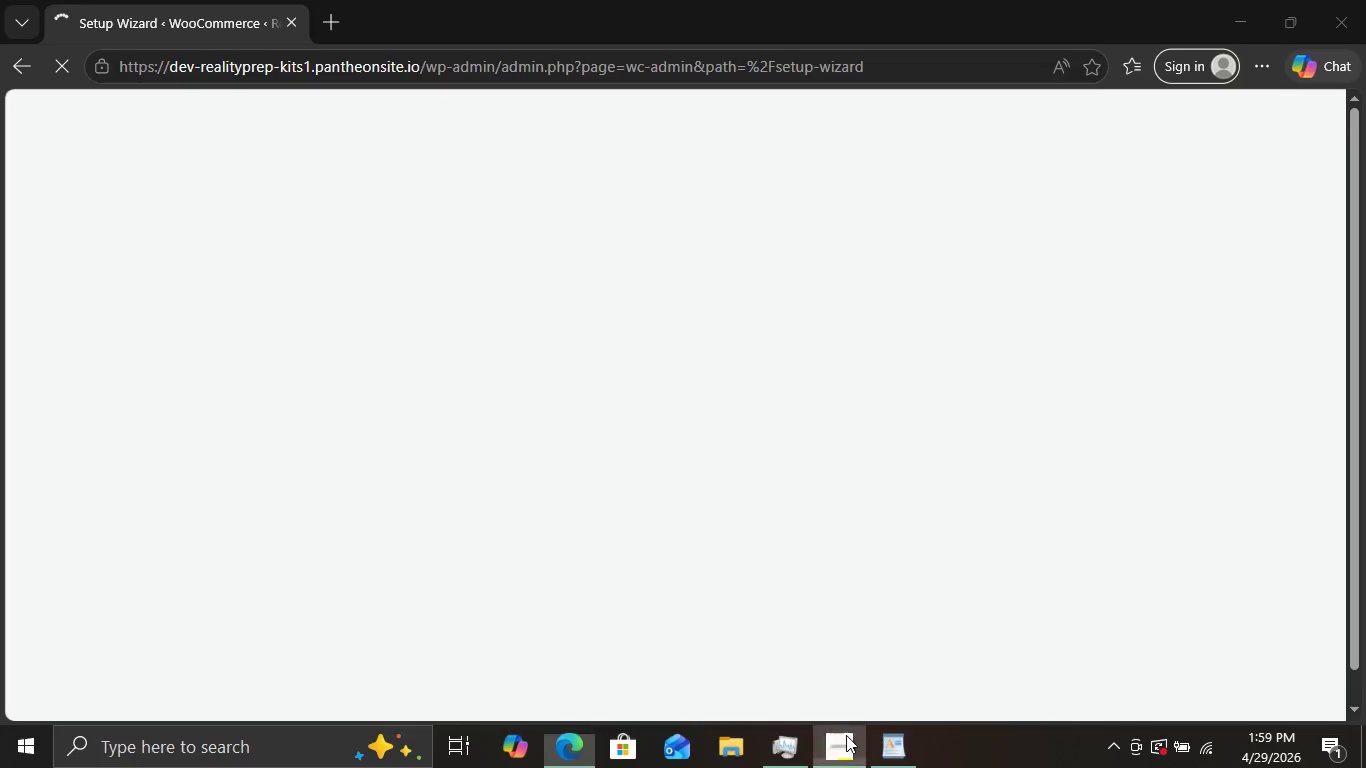 
left_click([846, 735])